 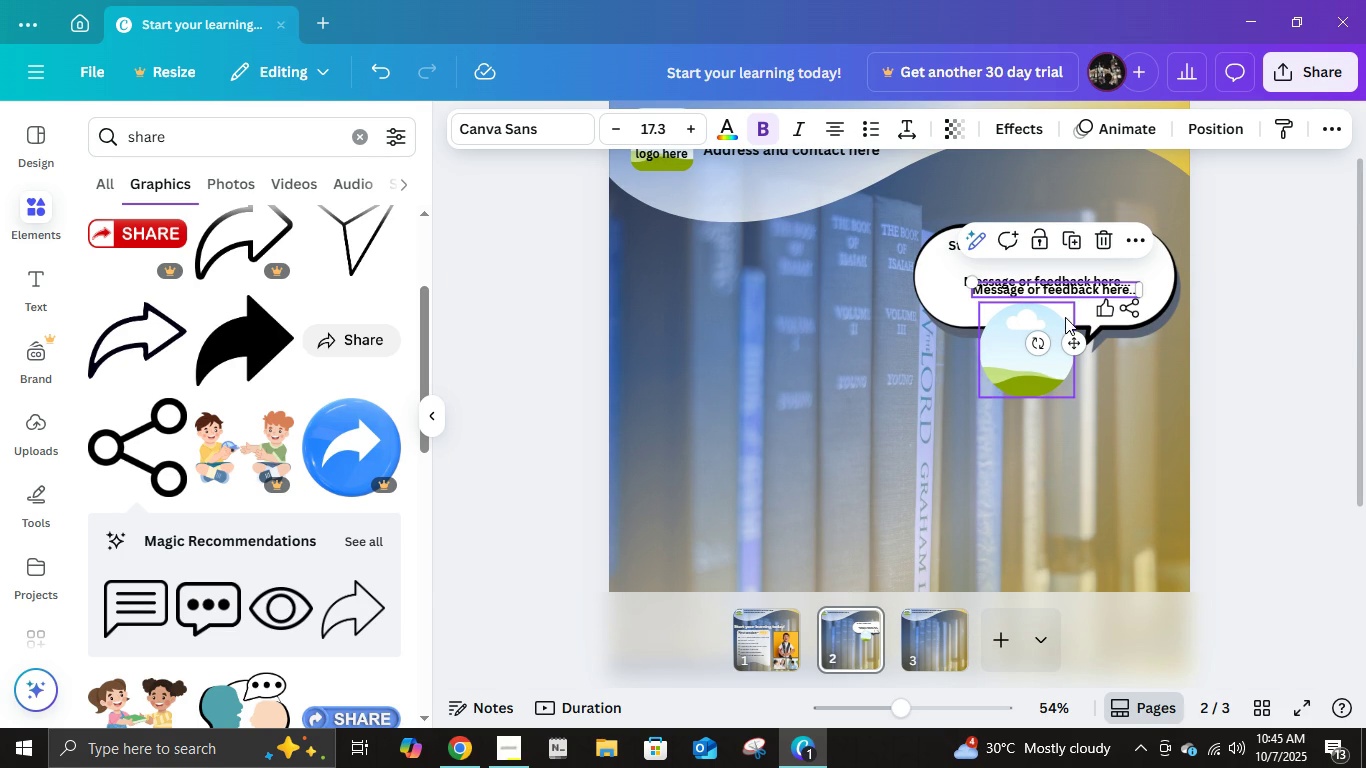 
left_click([1073, 289])
 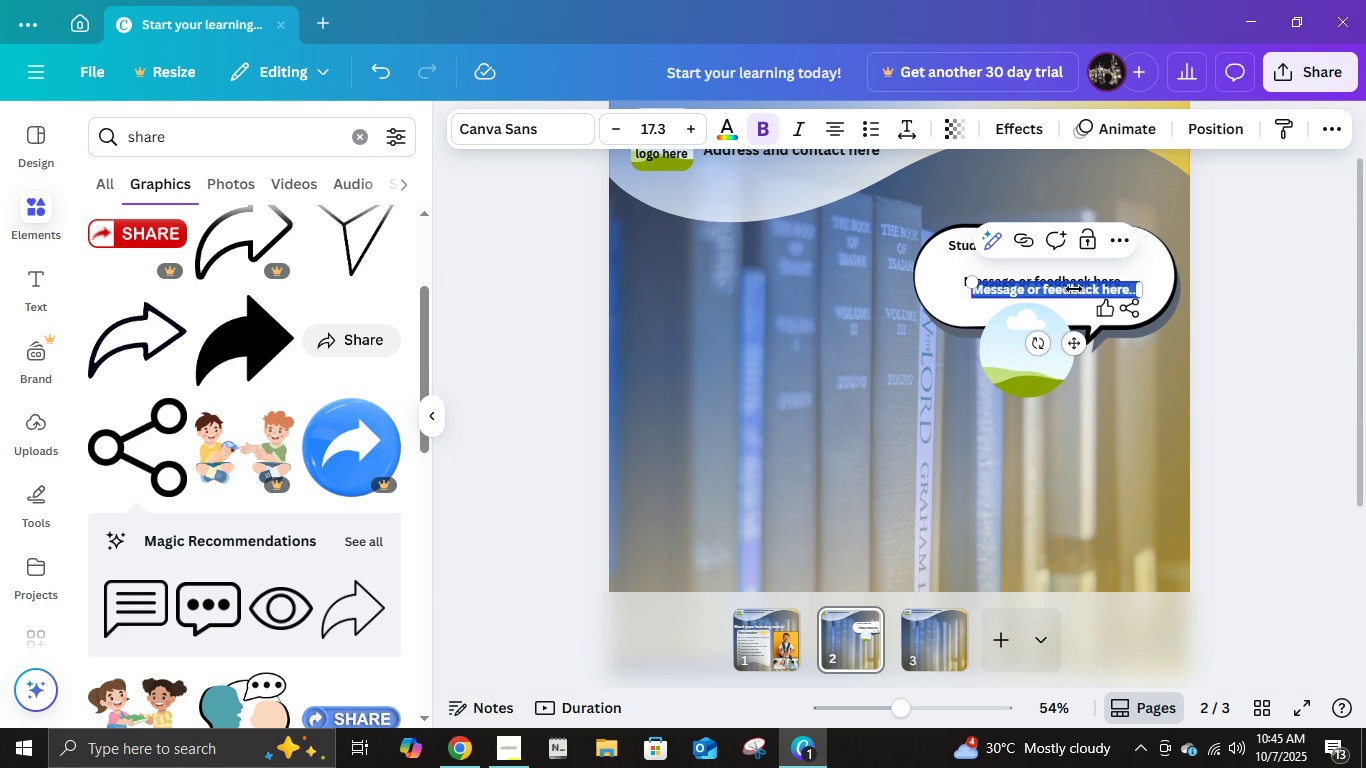 
type(studa)
key(Backspace)
key(Backspace)
type(dent photo here)
 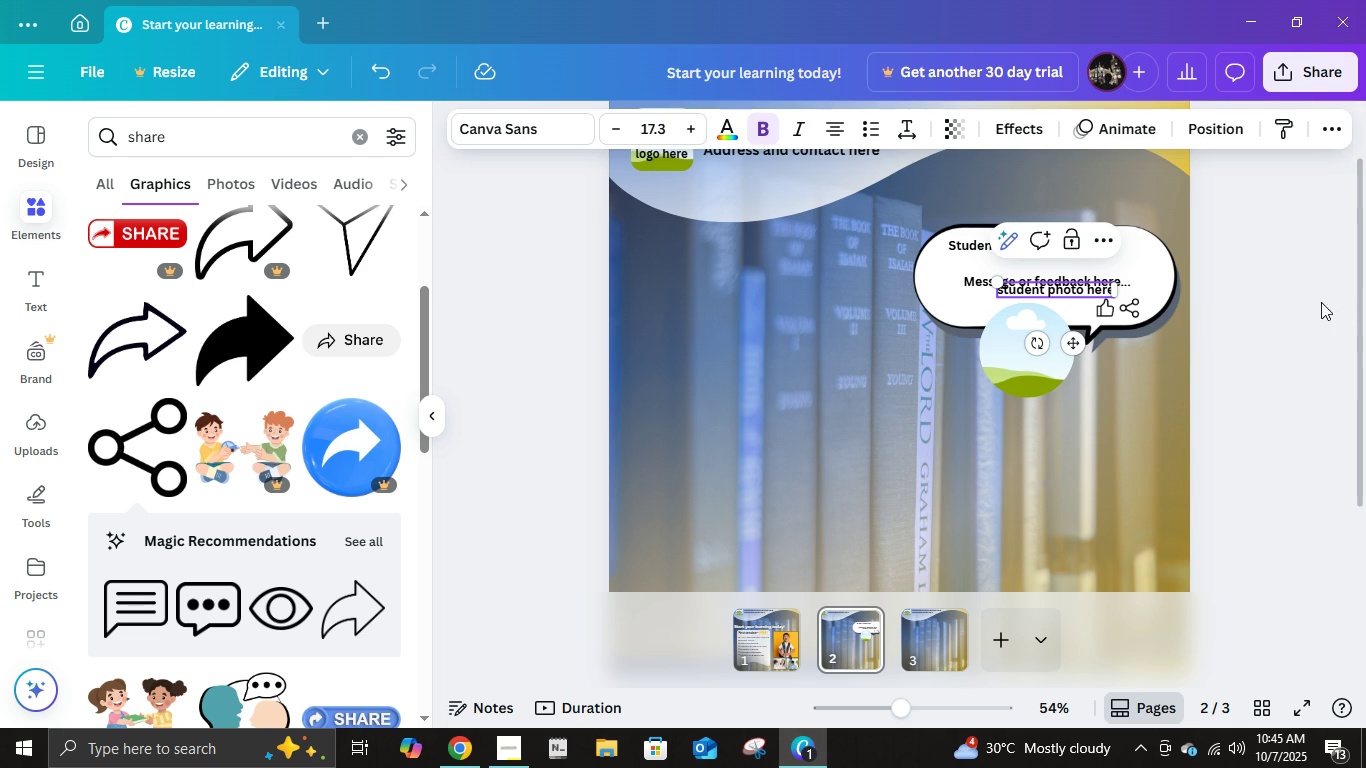 
left_click([1282, 309])
 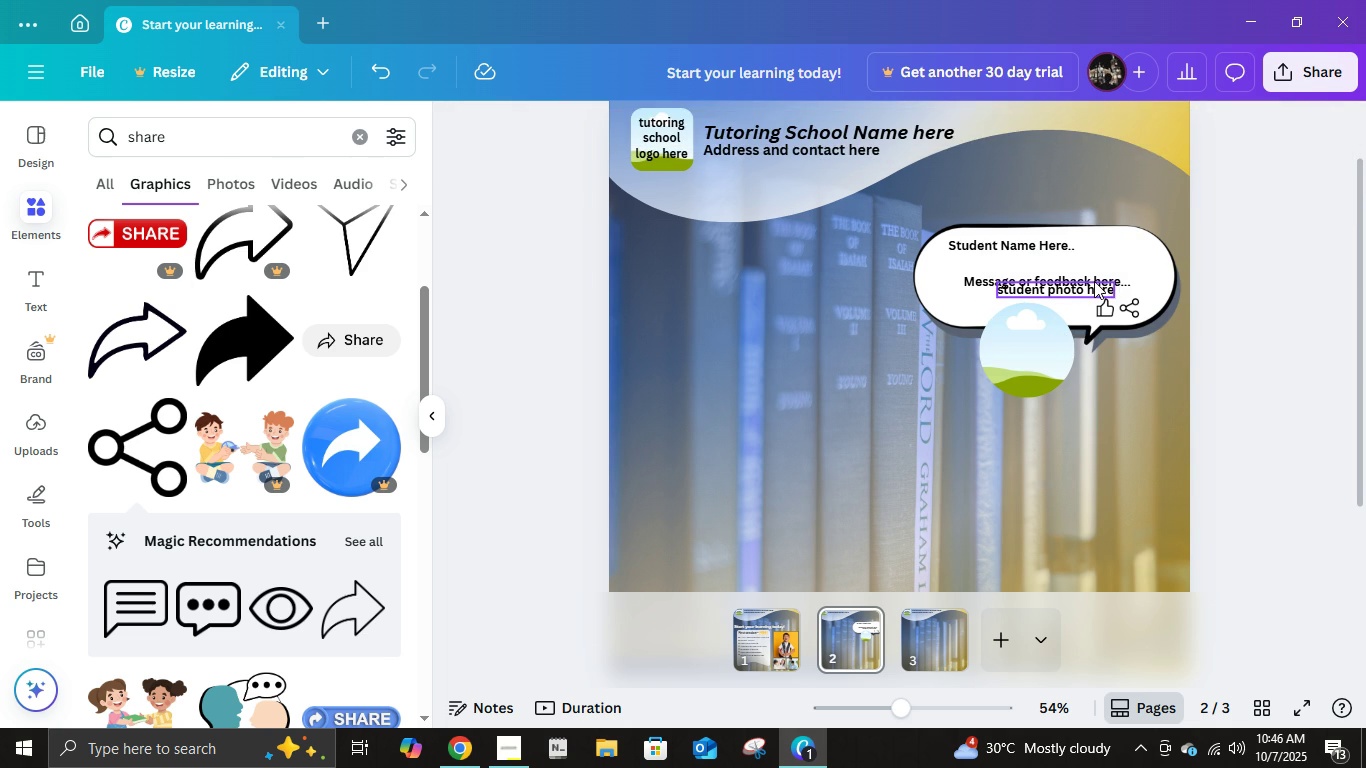 
left_click([1094, 281])